 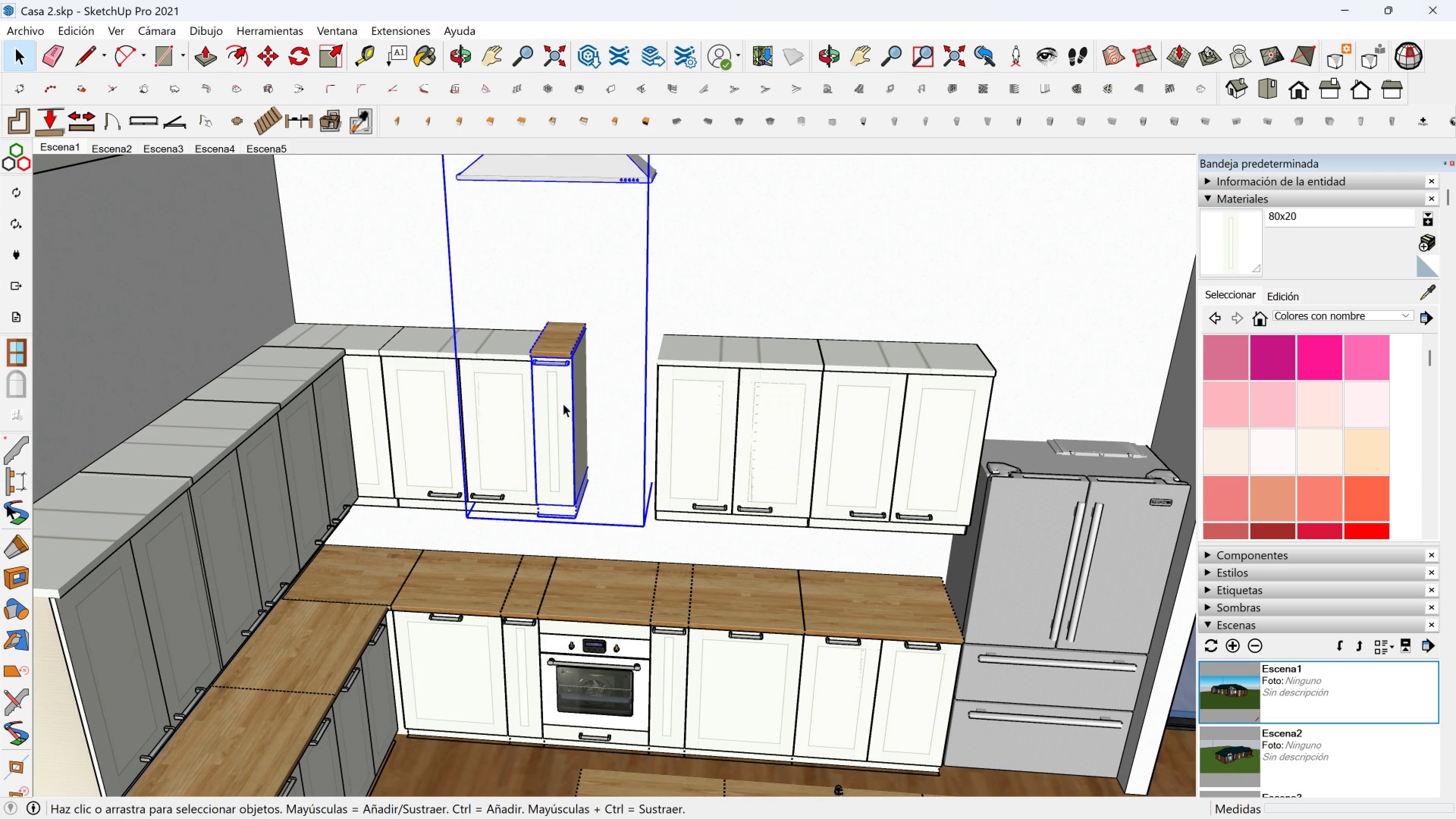 
key(Delete)
 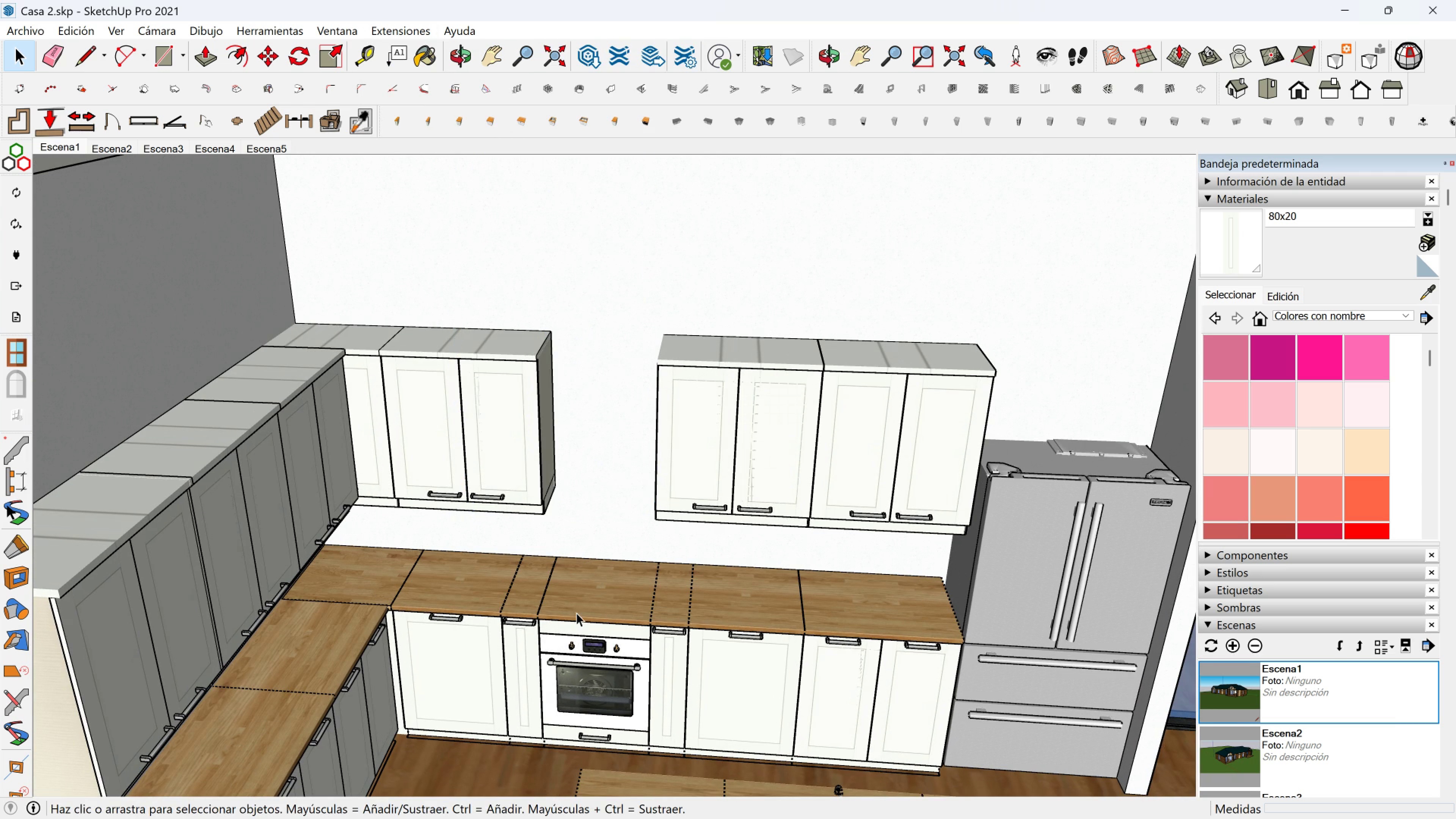 
left_click([576, 613])
 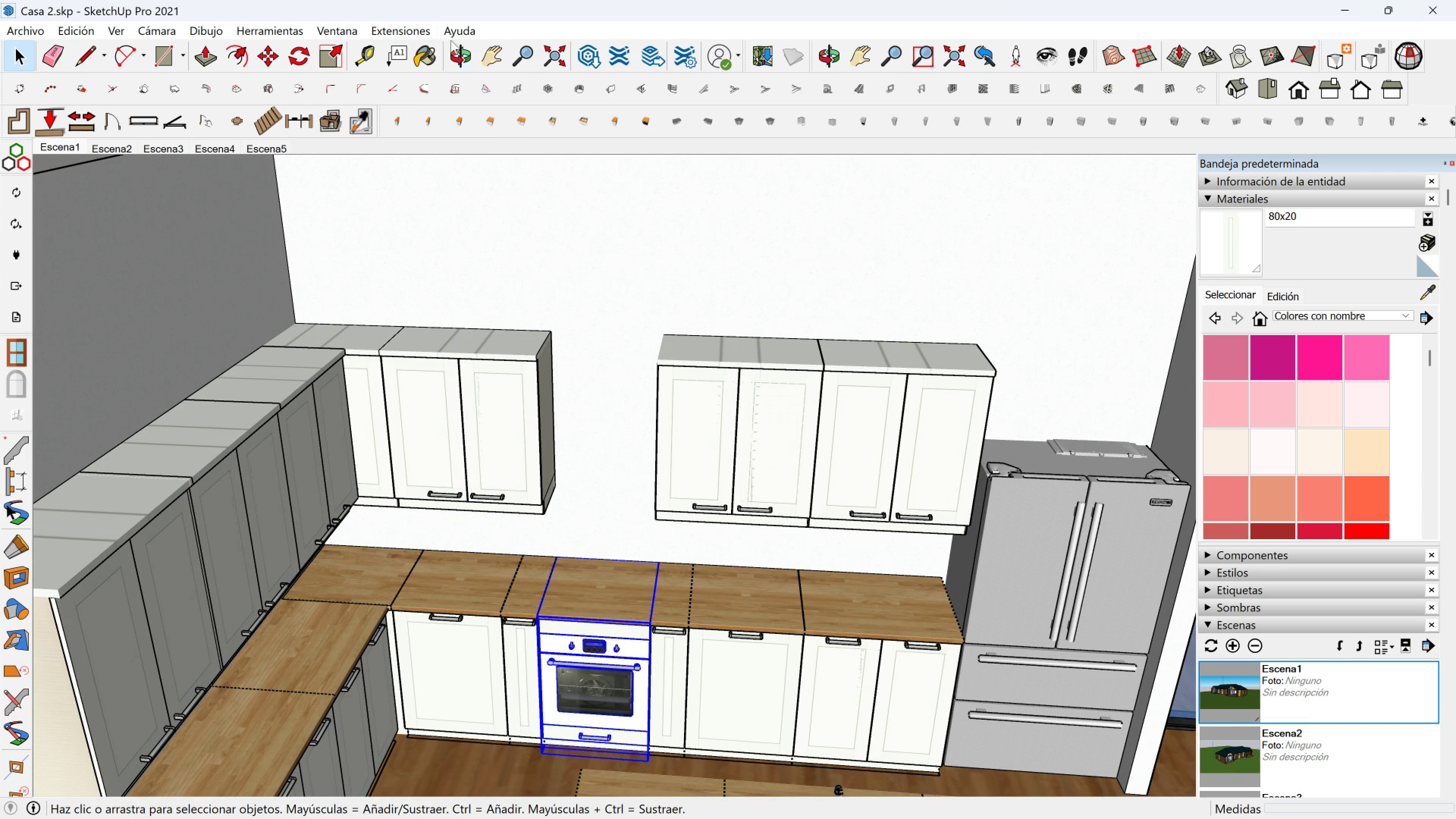 
left_click([391, 30])
 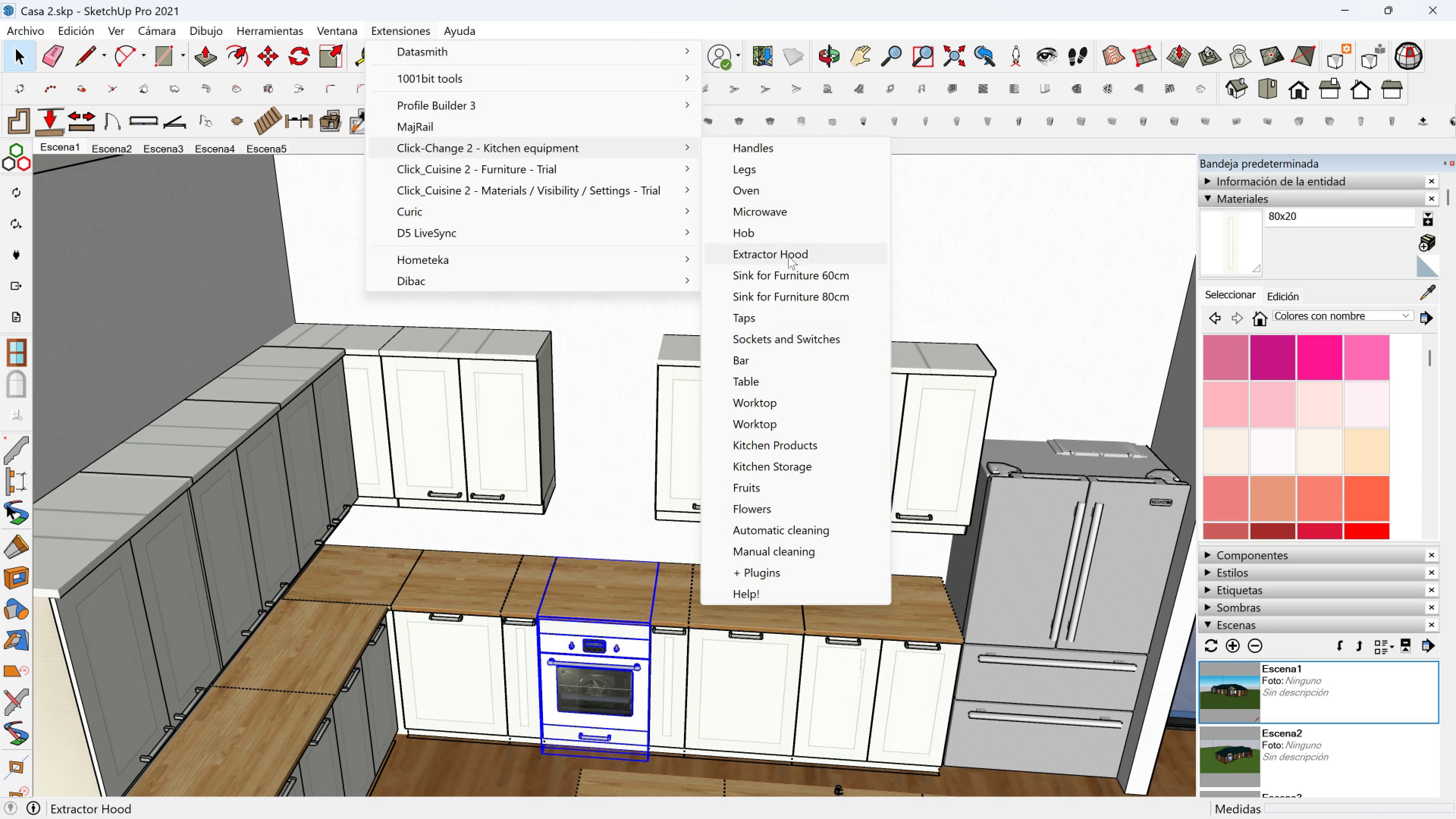 
left_click([784, 251])
 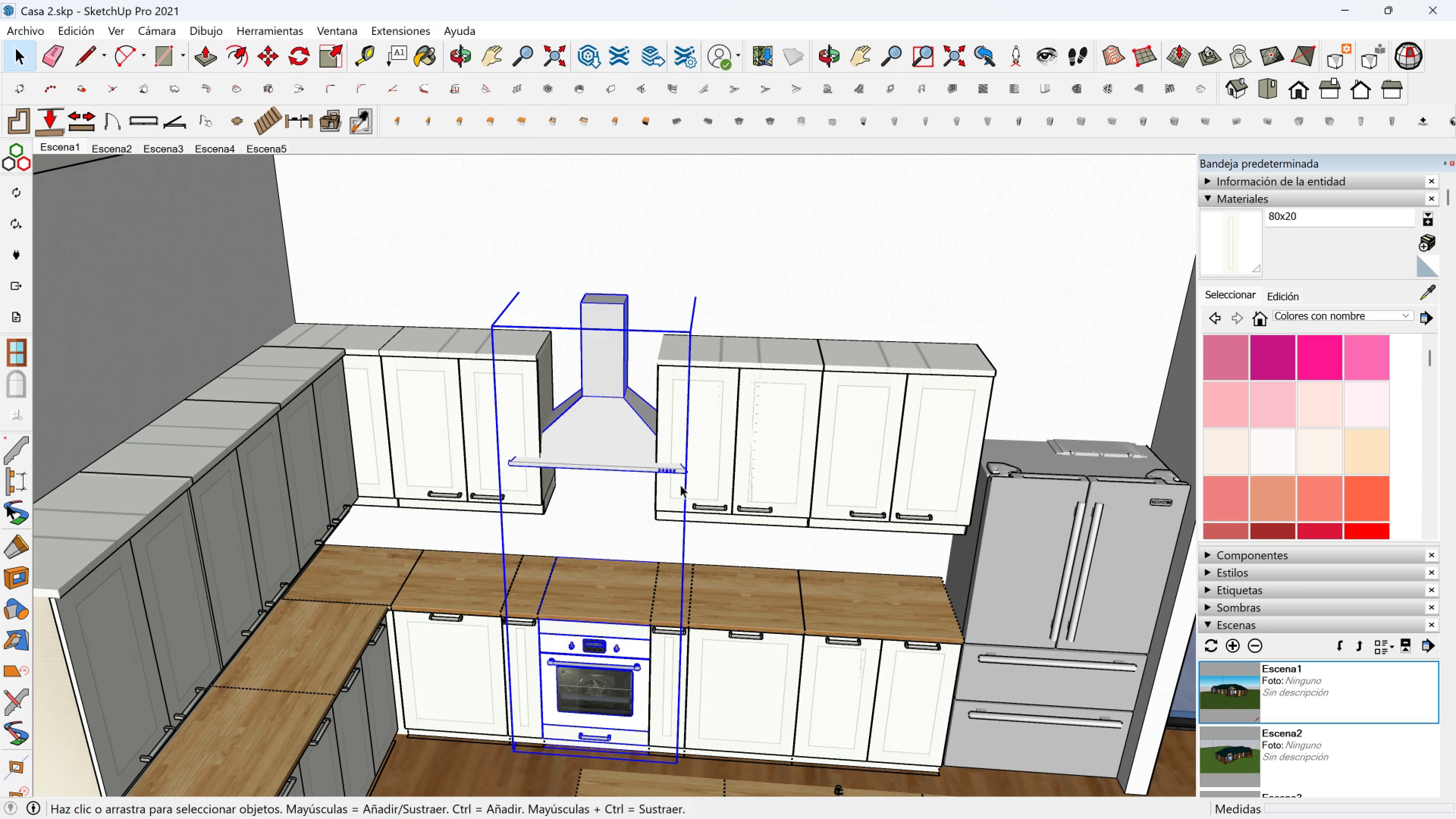 
scroll: coordinate [563, 538], scroll_direction: up, amount: 1.0